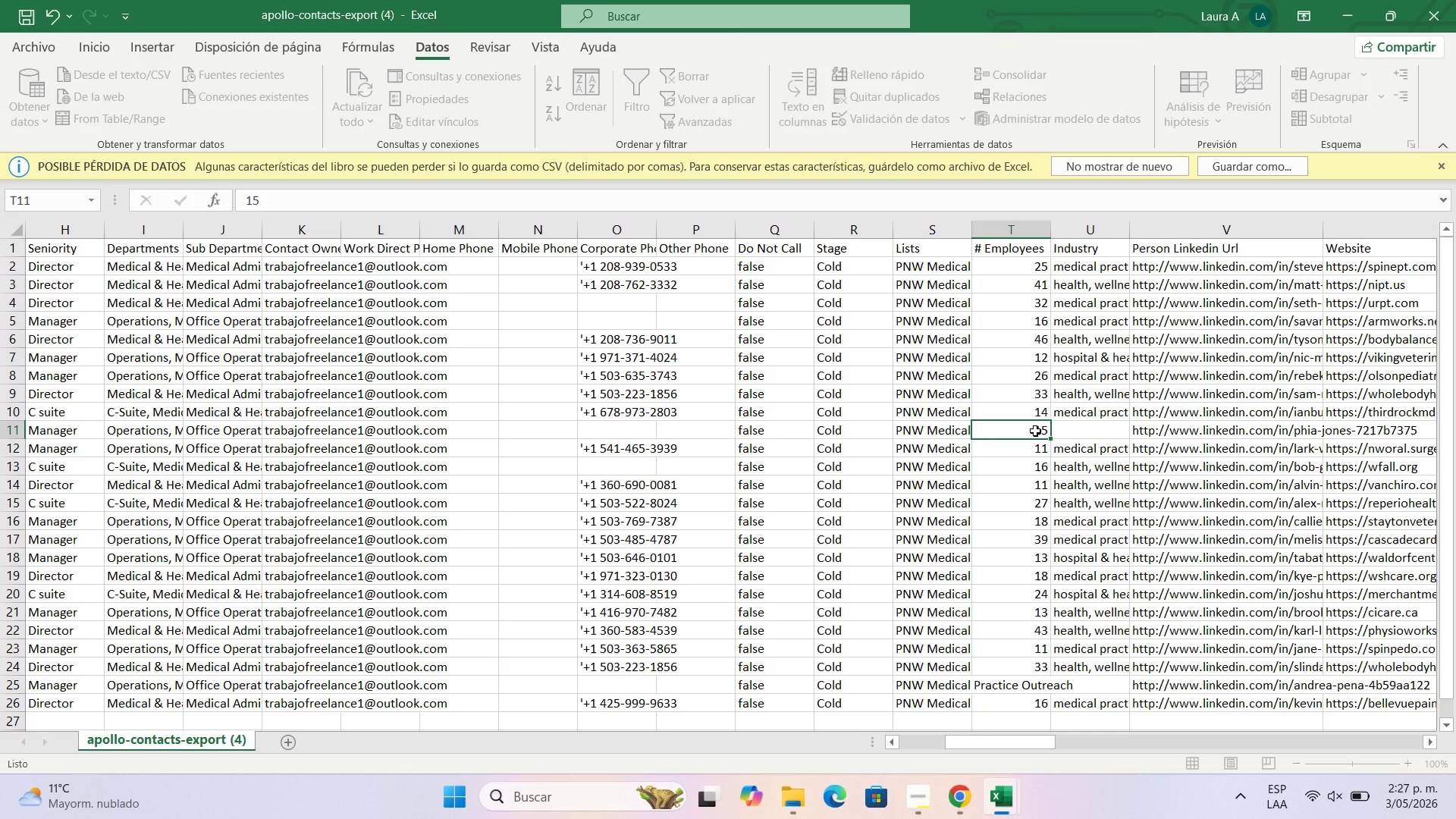 
key(NumpadEnter)
 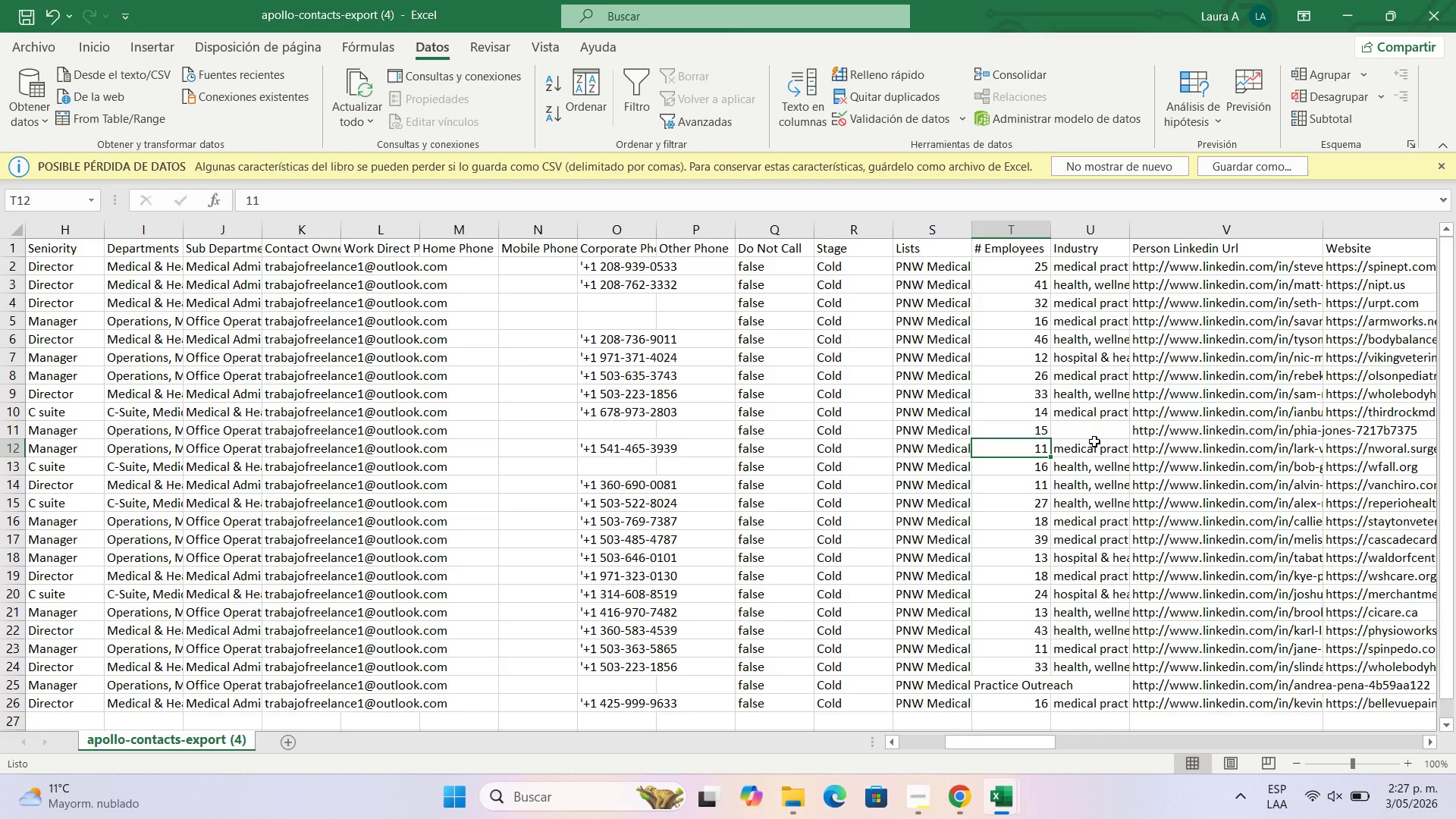 
left_click([1111, 435])
 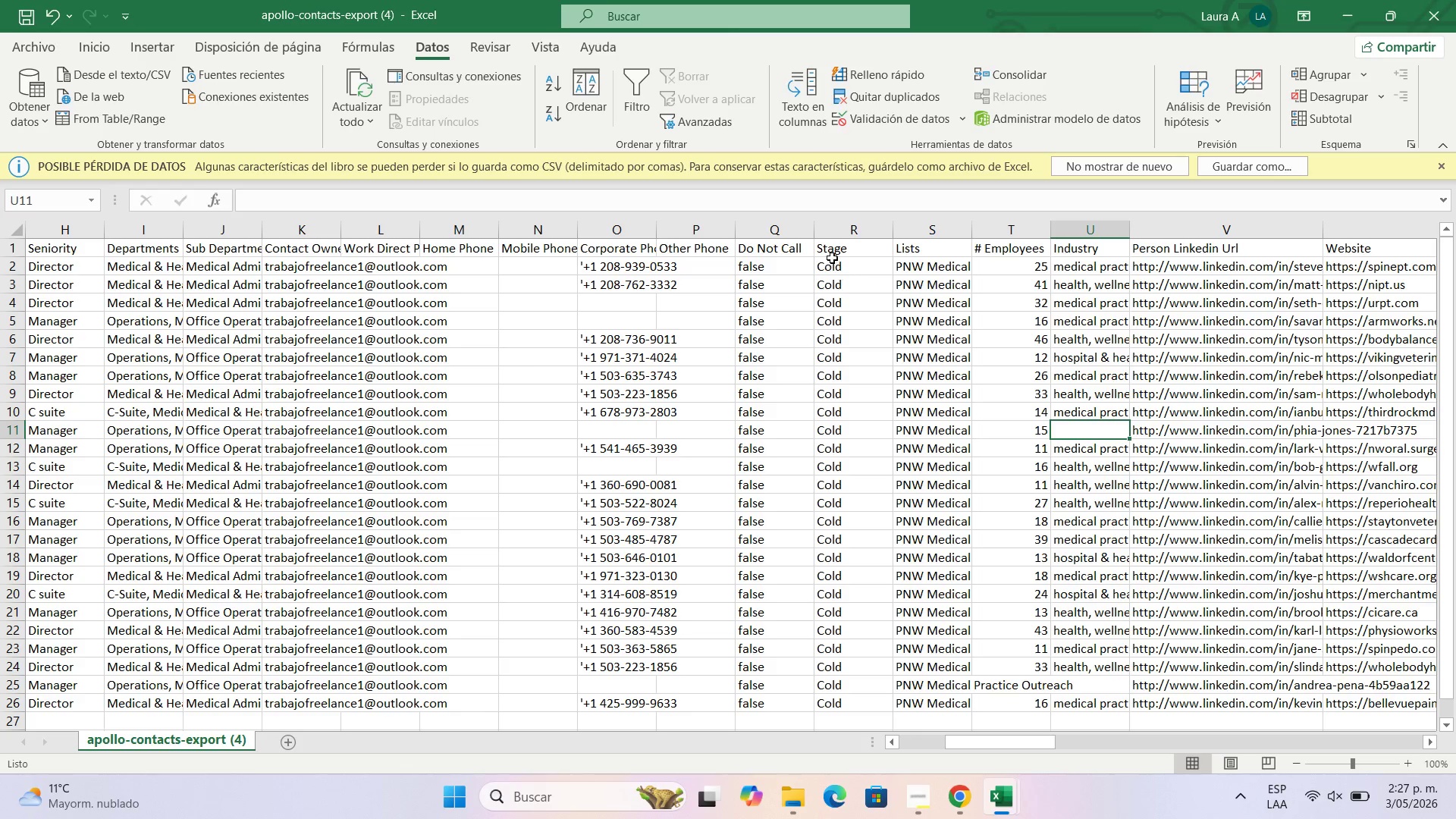 
right_click([845, 232])
 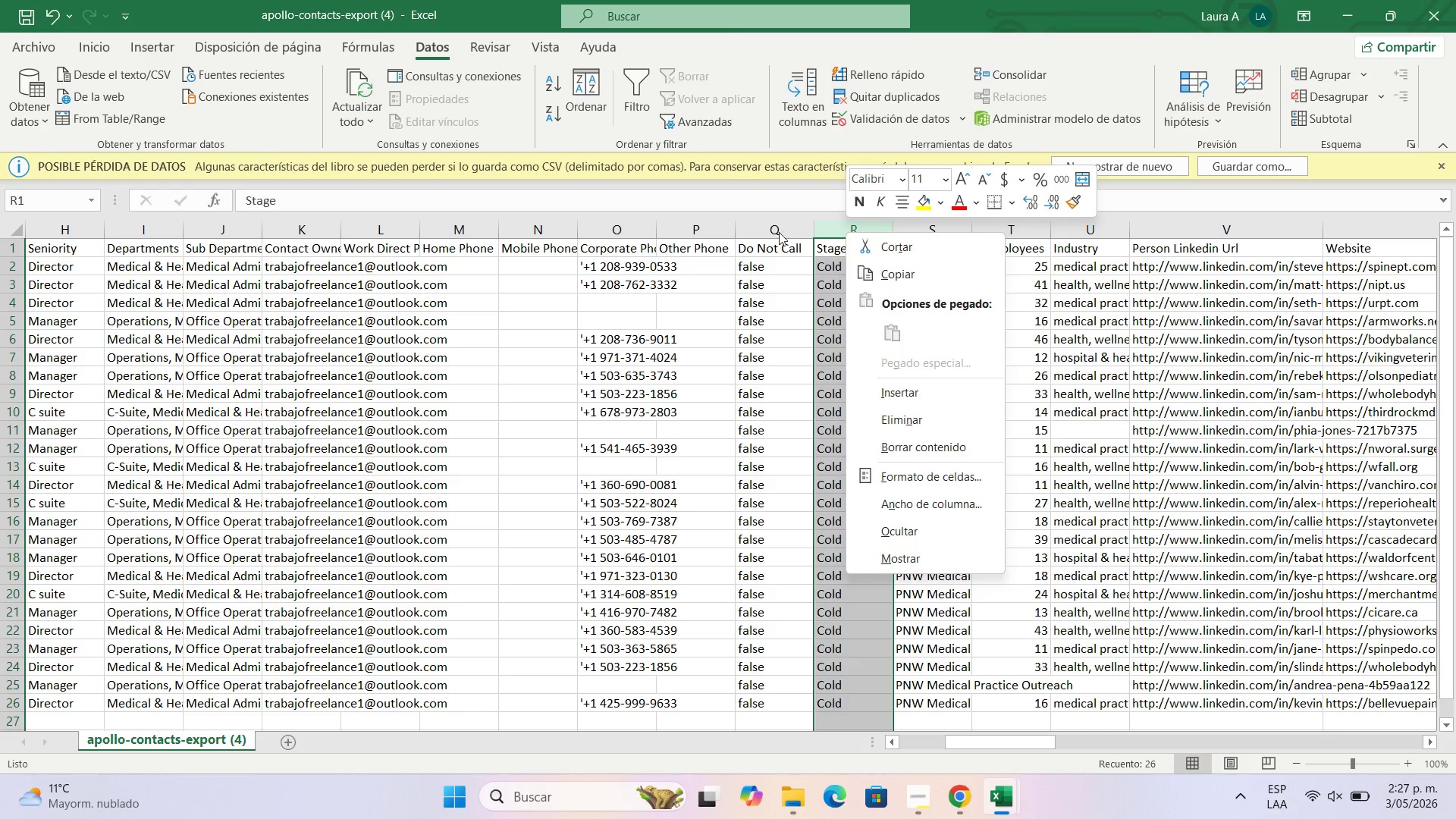 
left_click([766, 236])
 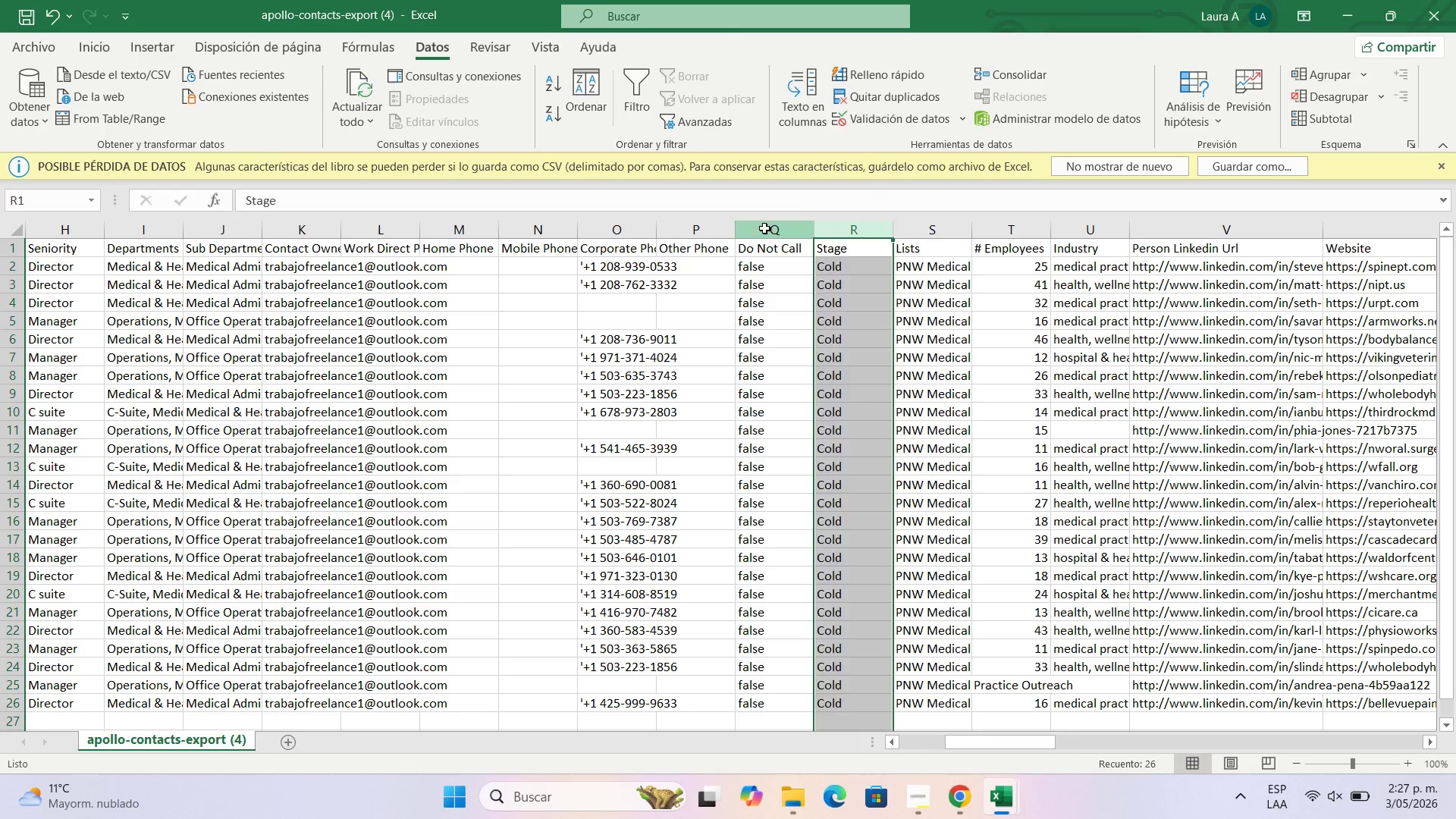 
left_click_drag(start_coordinate=[762, 228], to_coordinate=[875, 228])
 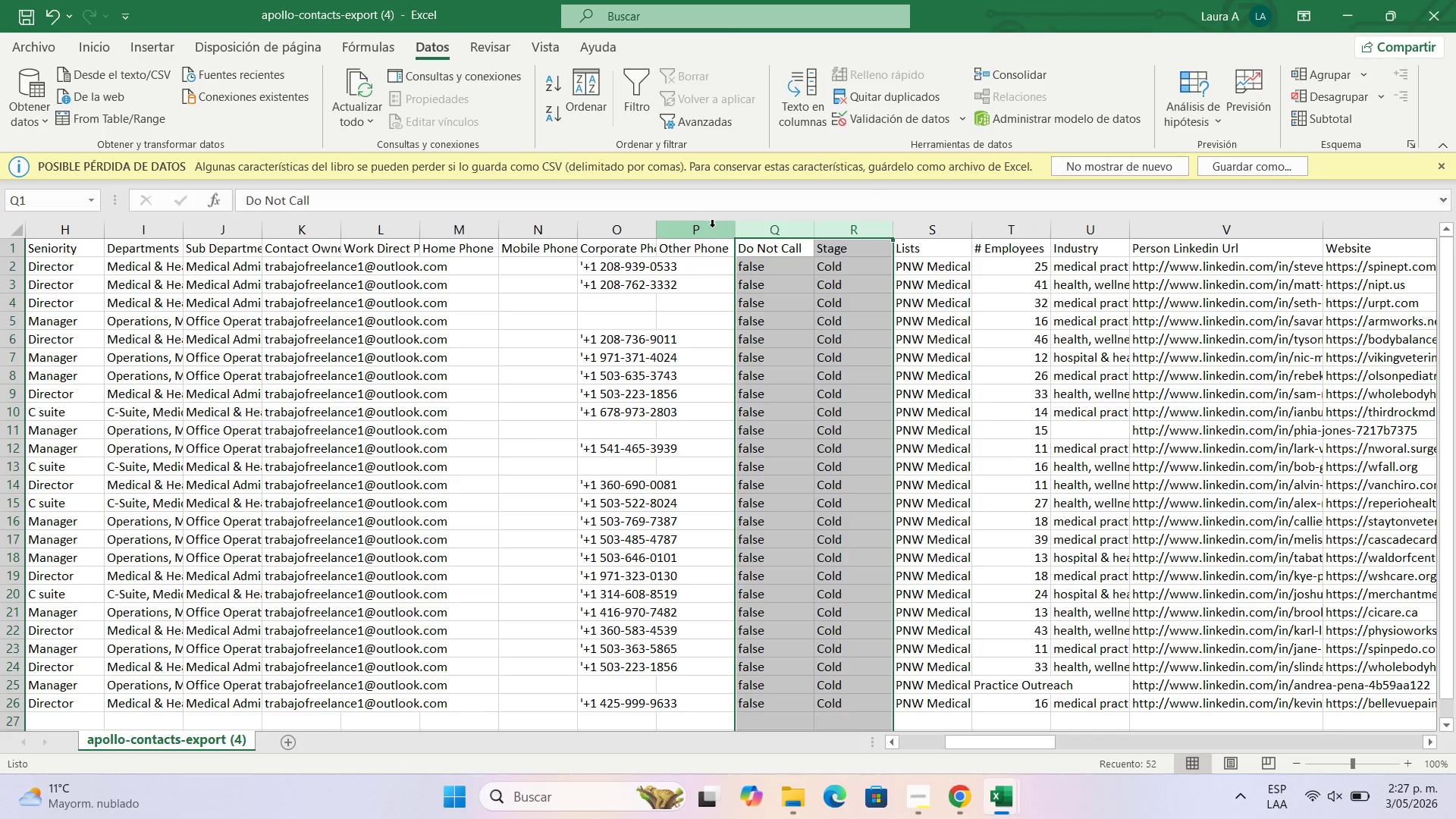 
left_click_drag(start_coordinate=[712, 227], to_coordinate=[873, 227])
 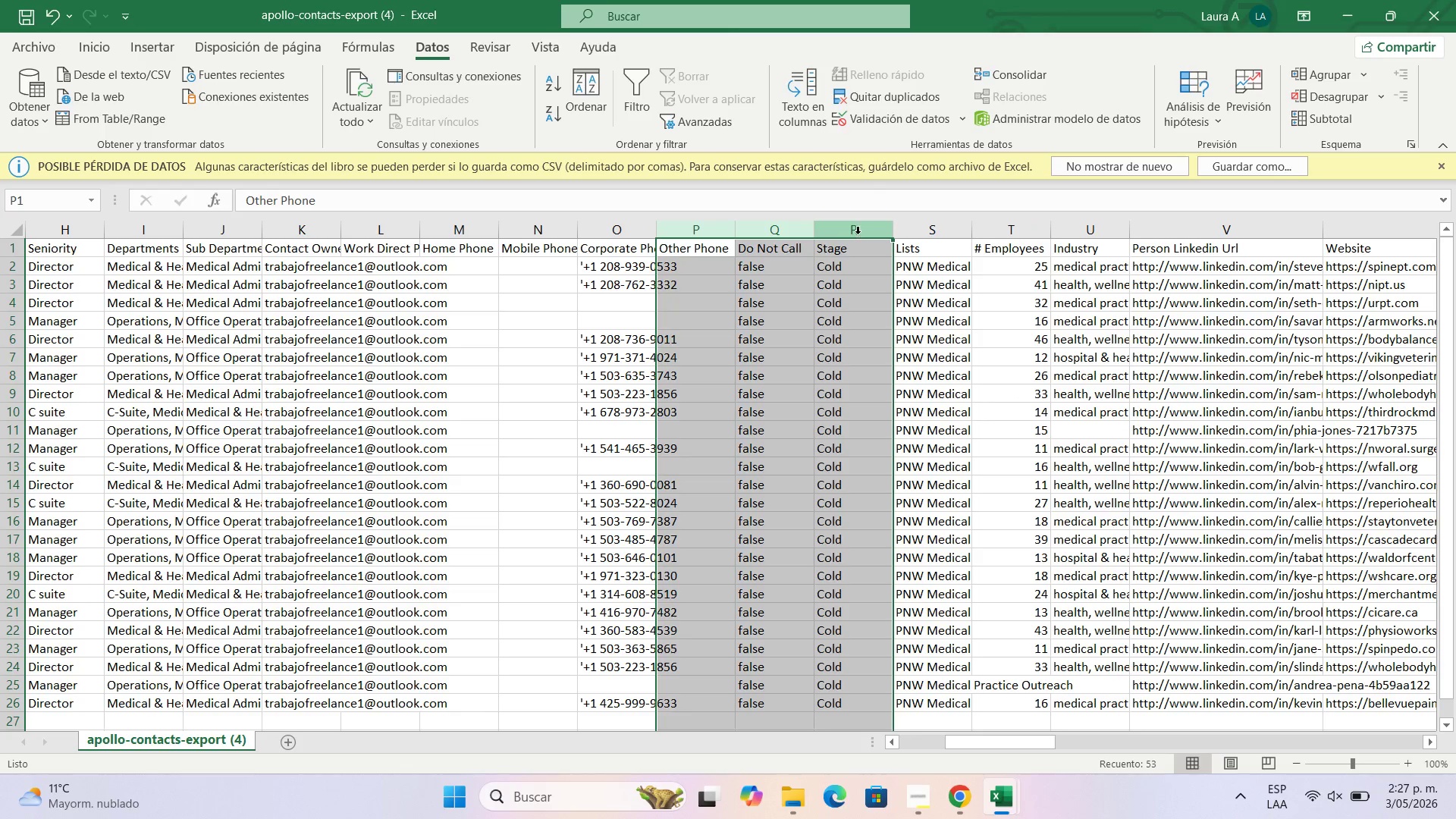 
right_click([858, 234])
 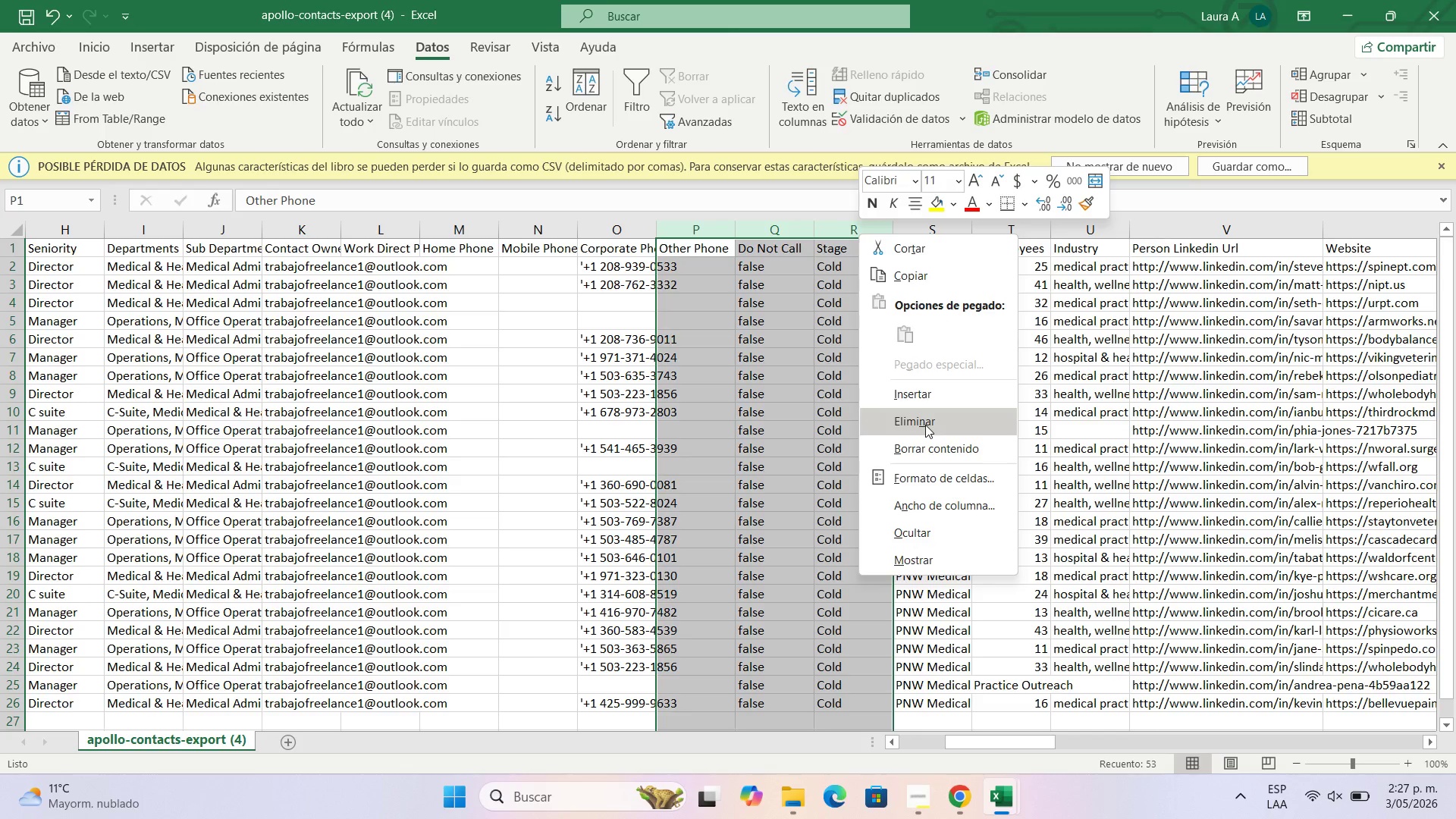 
left_click([925, 425])
 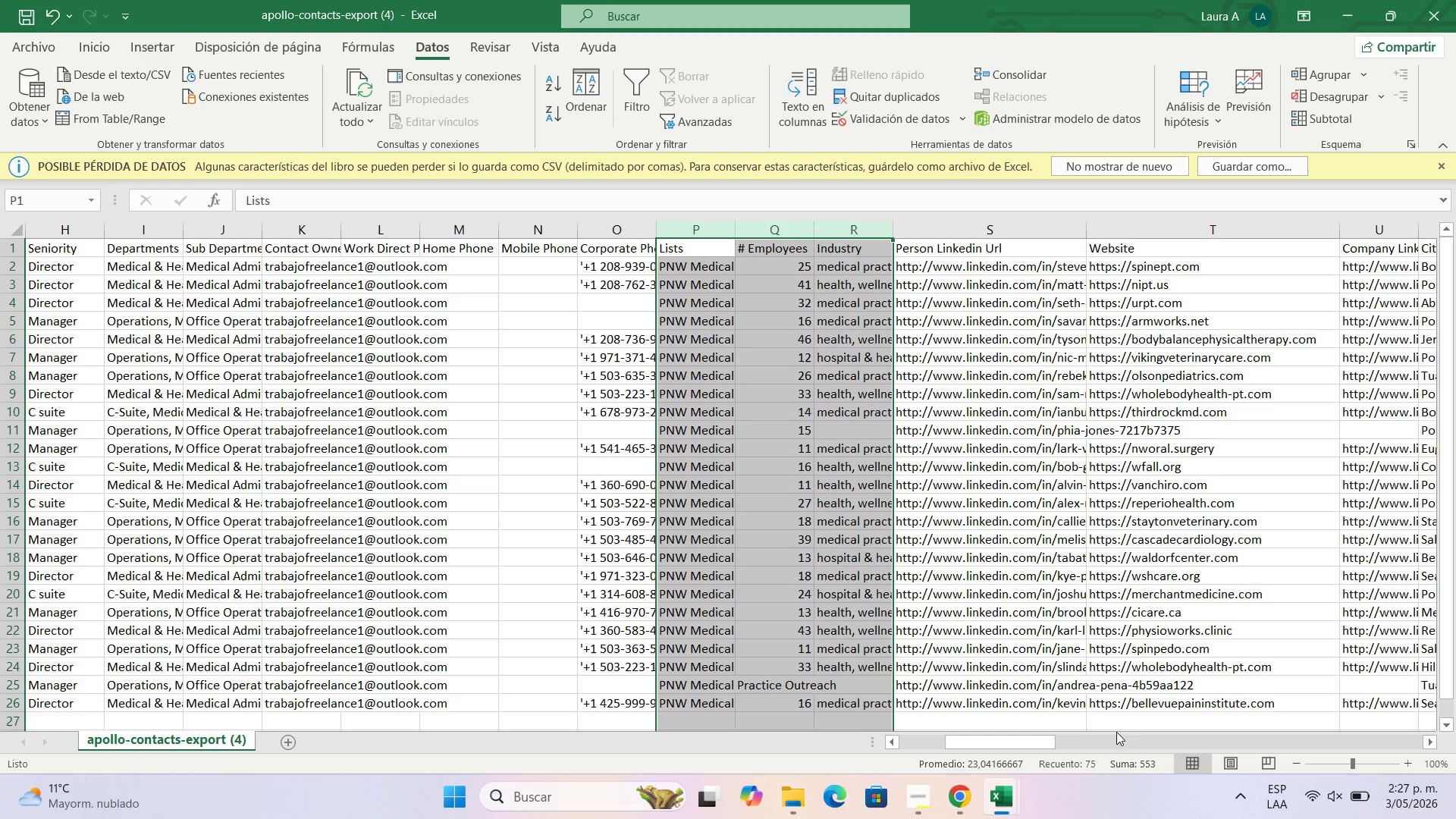 
left_click_drag(start_coordinate=[1027, 739], to_coordinate=[824, 736])
 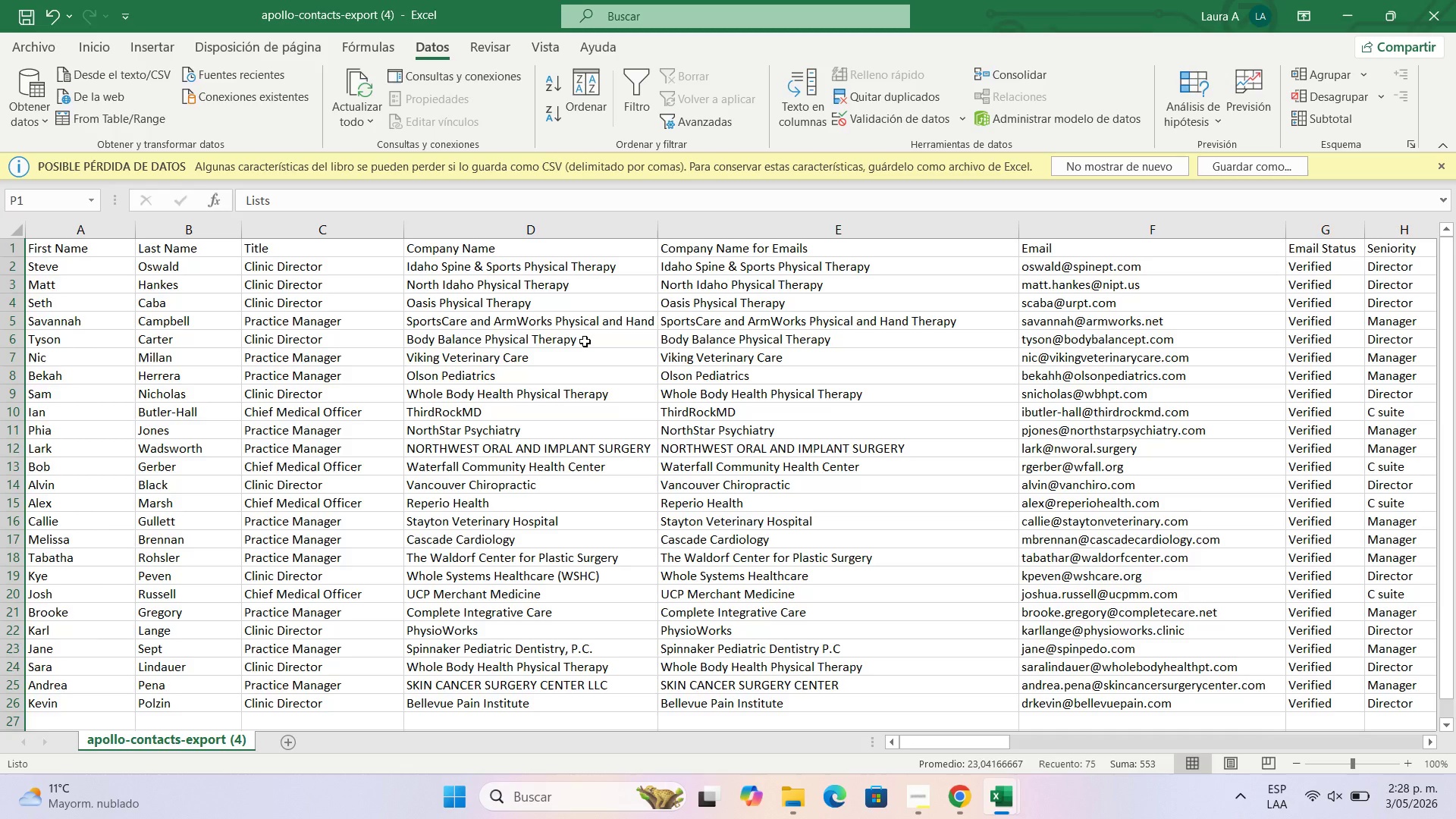 
wait(69.03)
 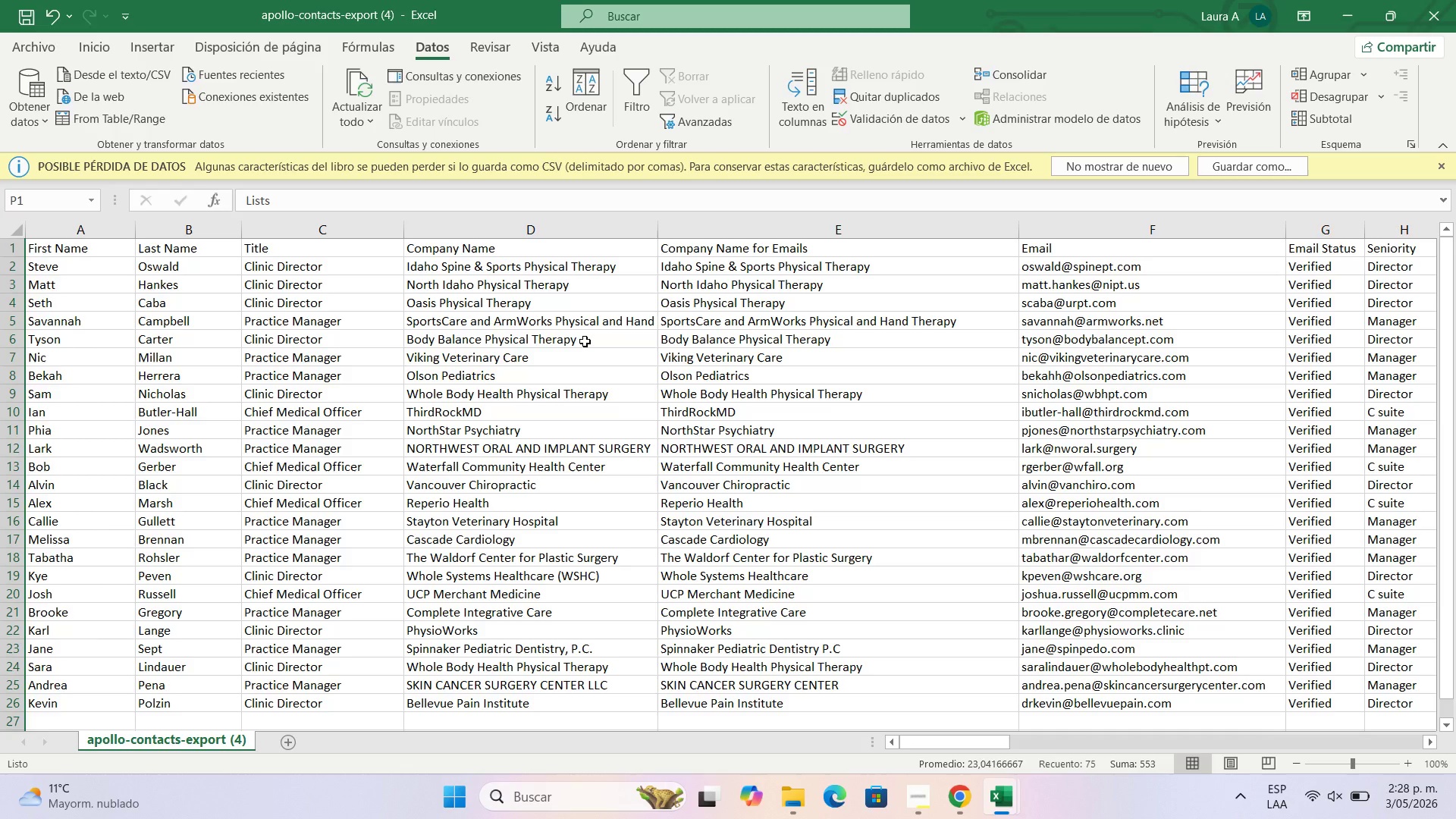 
left_click([916, 802])